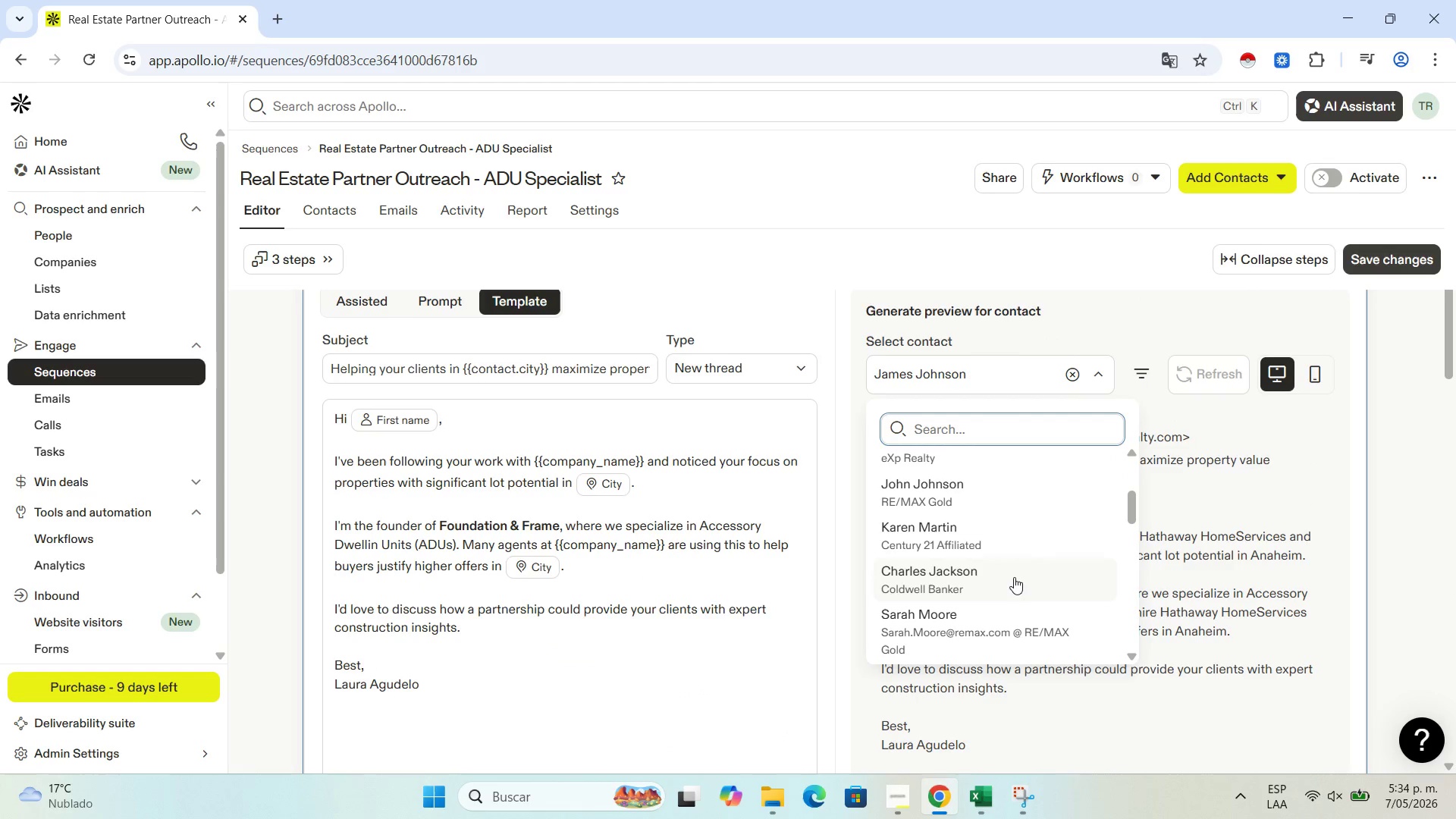 
left_click([1010, 580])
 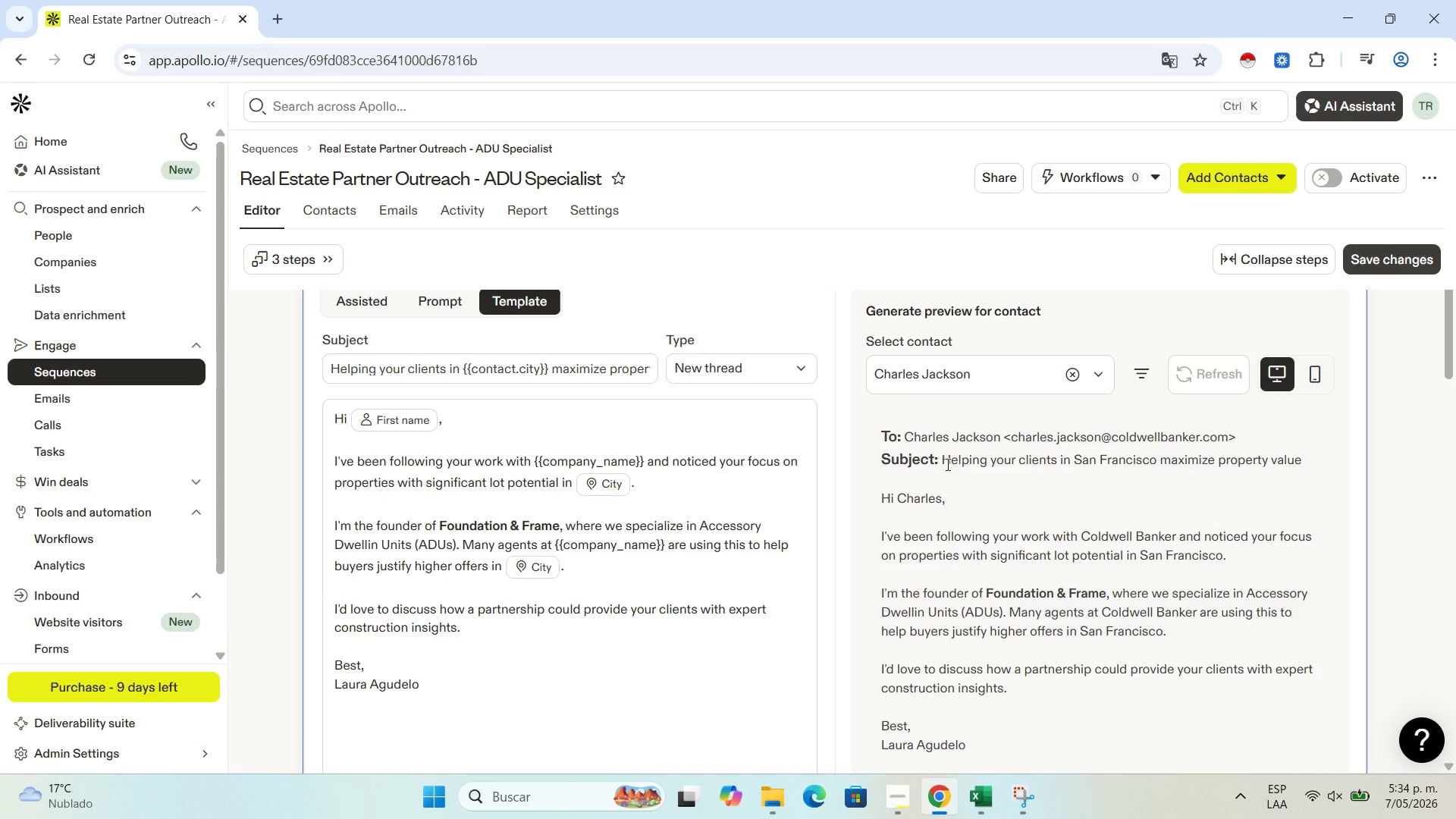 
wait(9.14)
 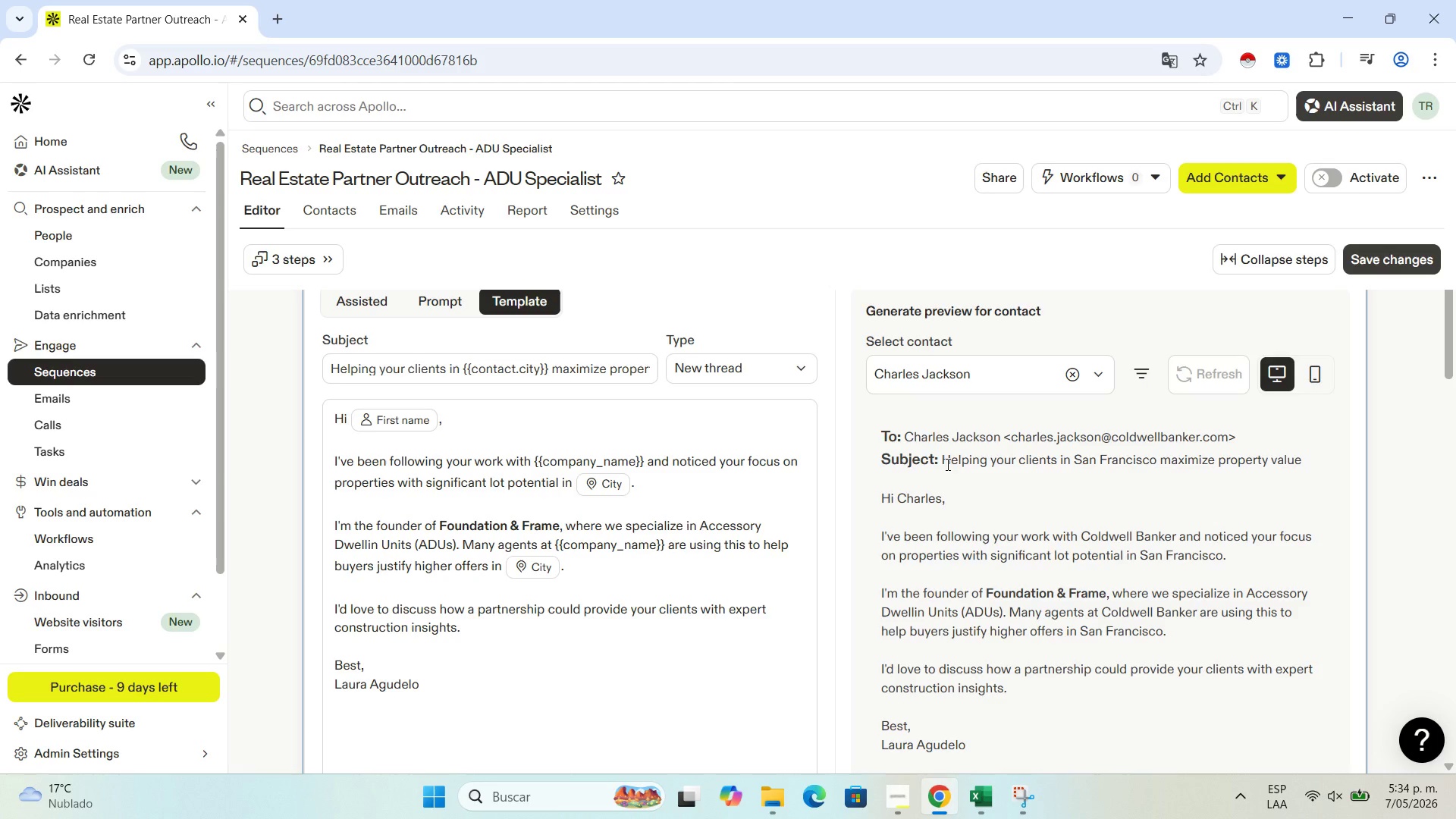 
scroll: coordinate [959, 532], scroll_direction: down, amount: 4.0
 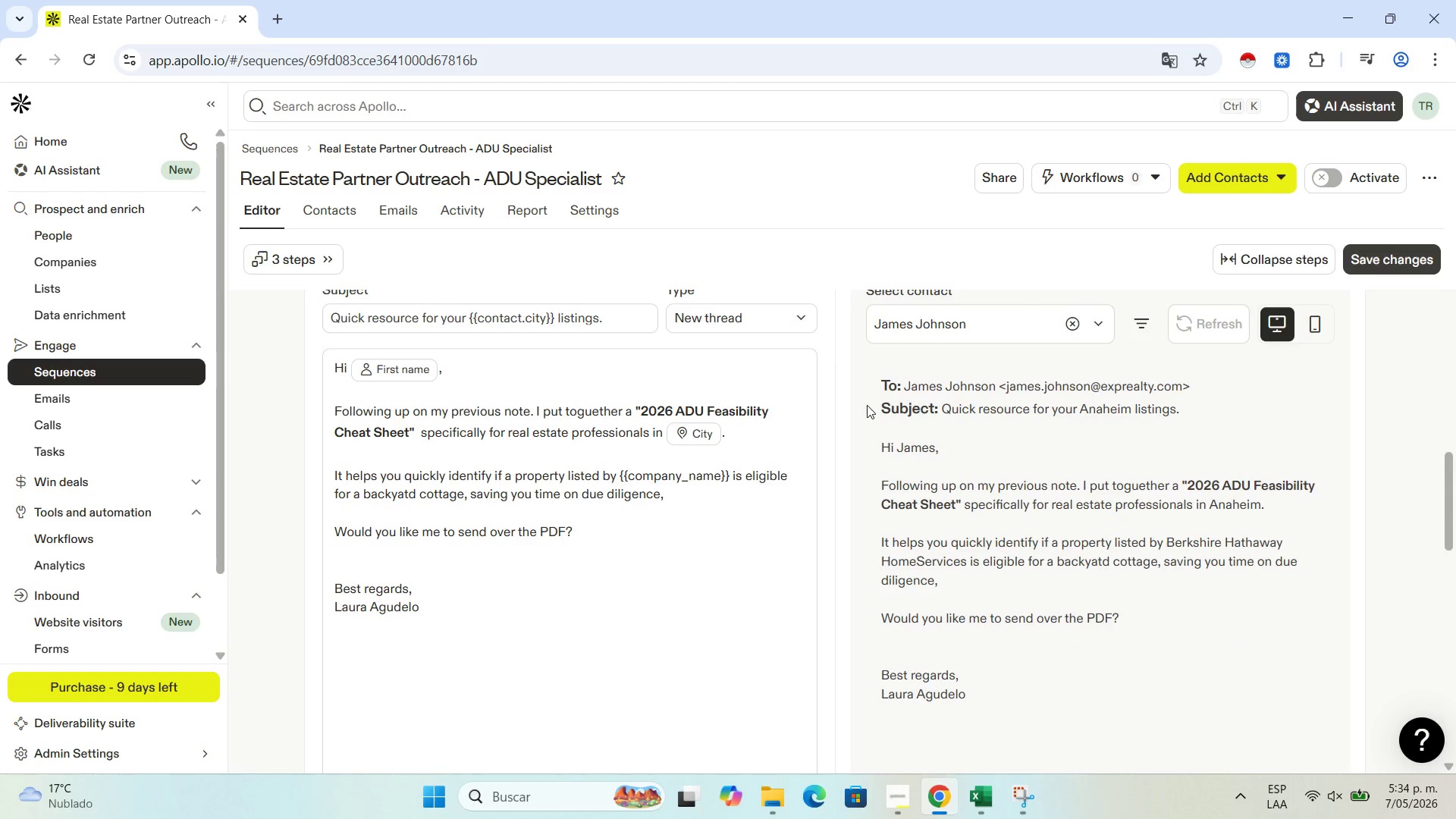 
wait(7.53)
 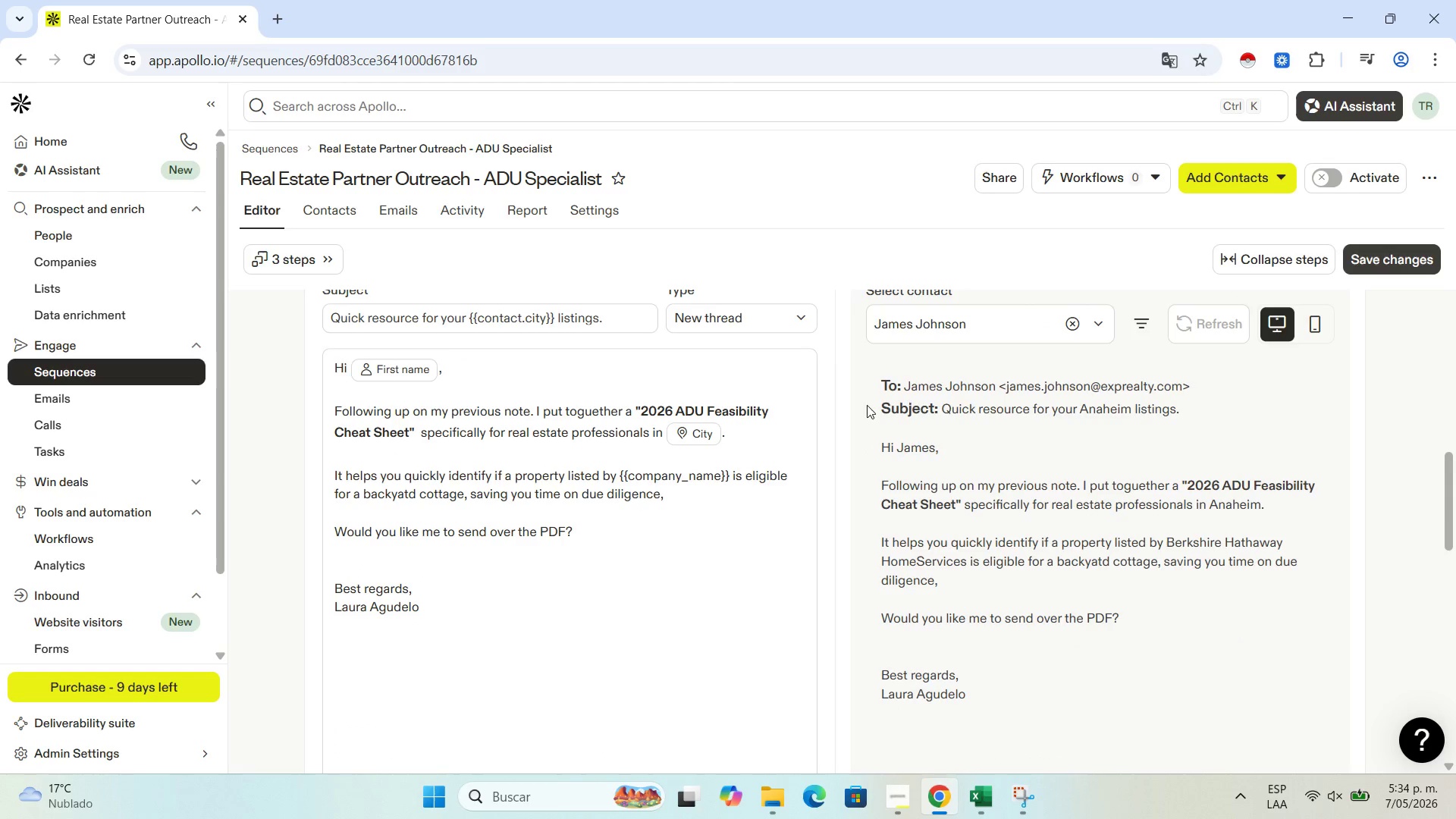 
scroll: coordinate [601, 514], scroll_direction: down, amount: 3.0
 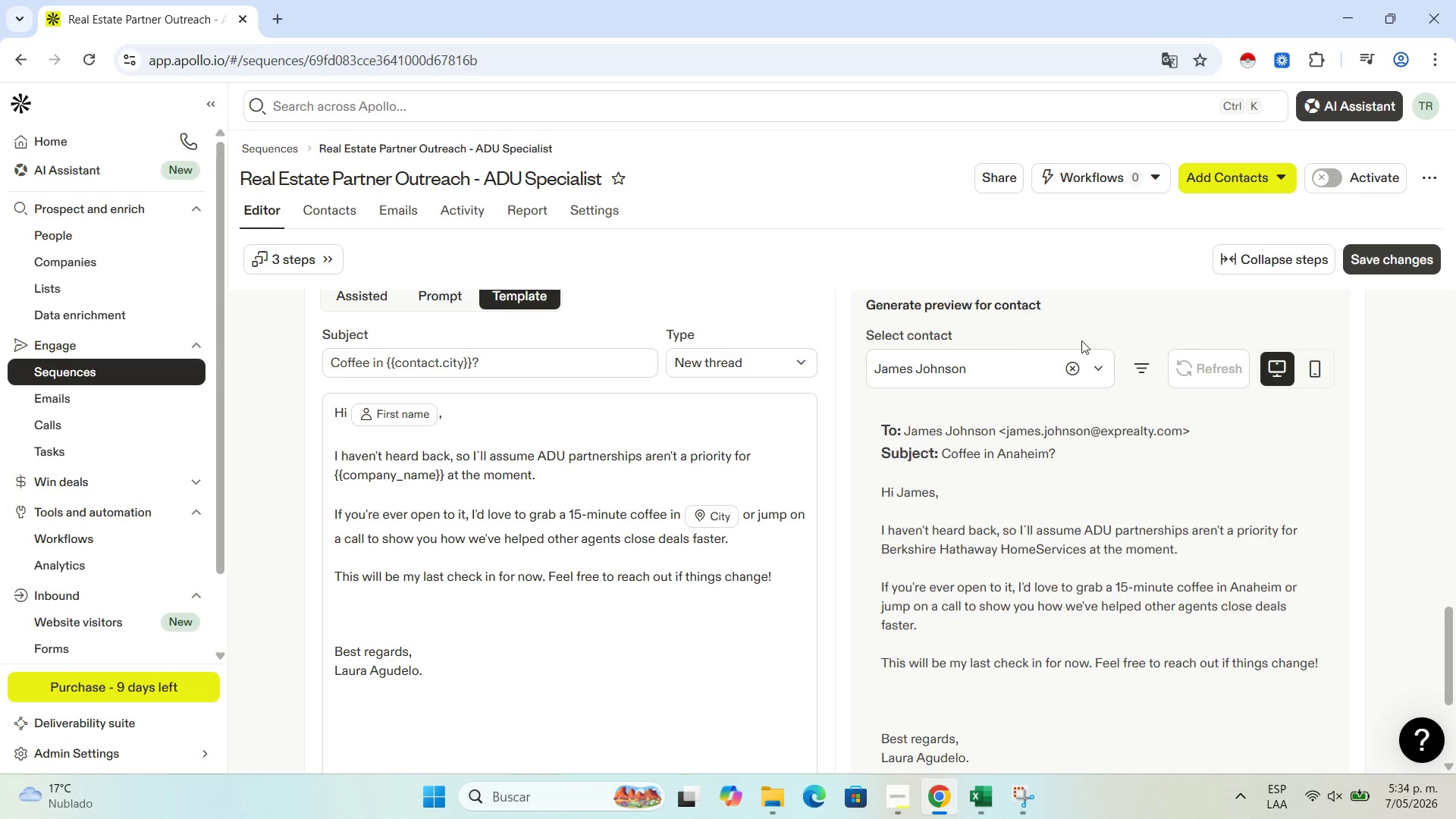 
left_click([1094, 363])
 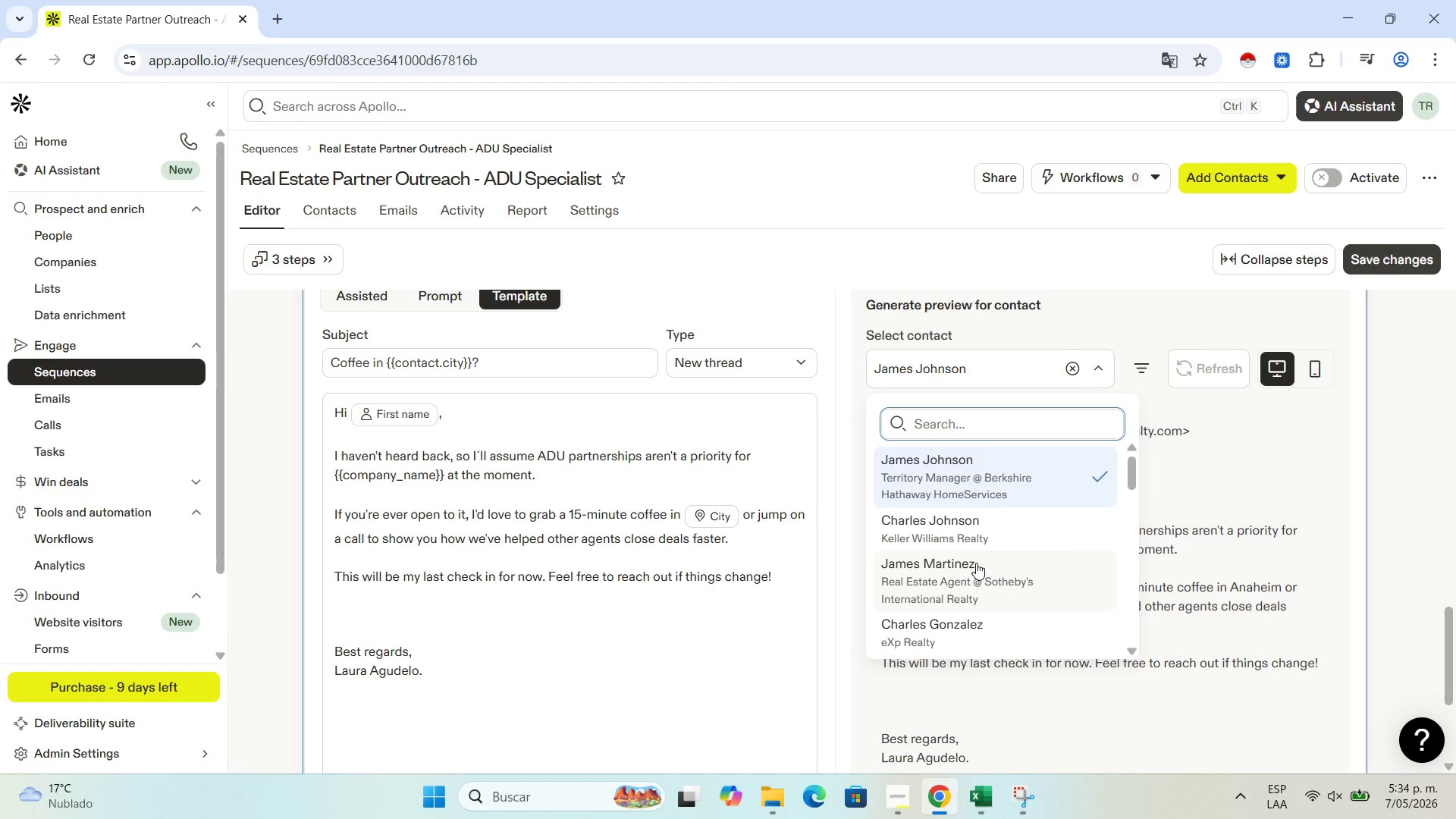 
scroll: coordinate [974, 567], scroll_direction: down, amount: 2.0
 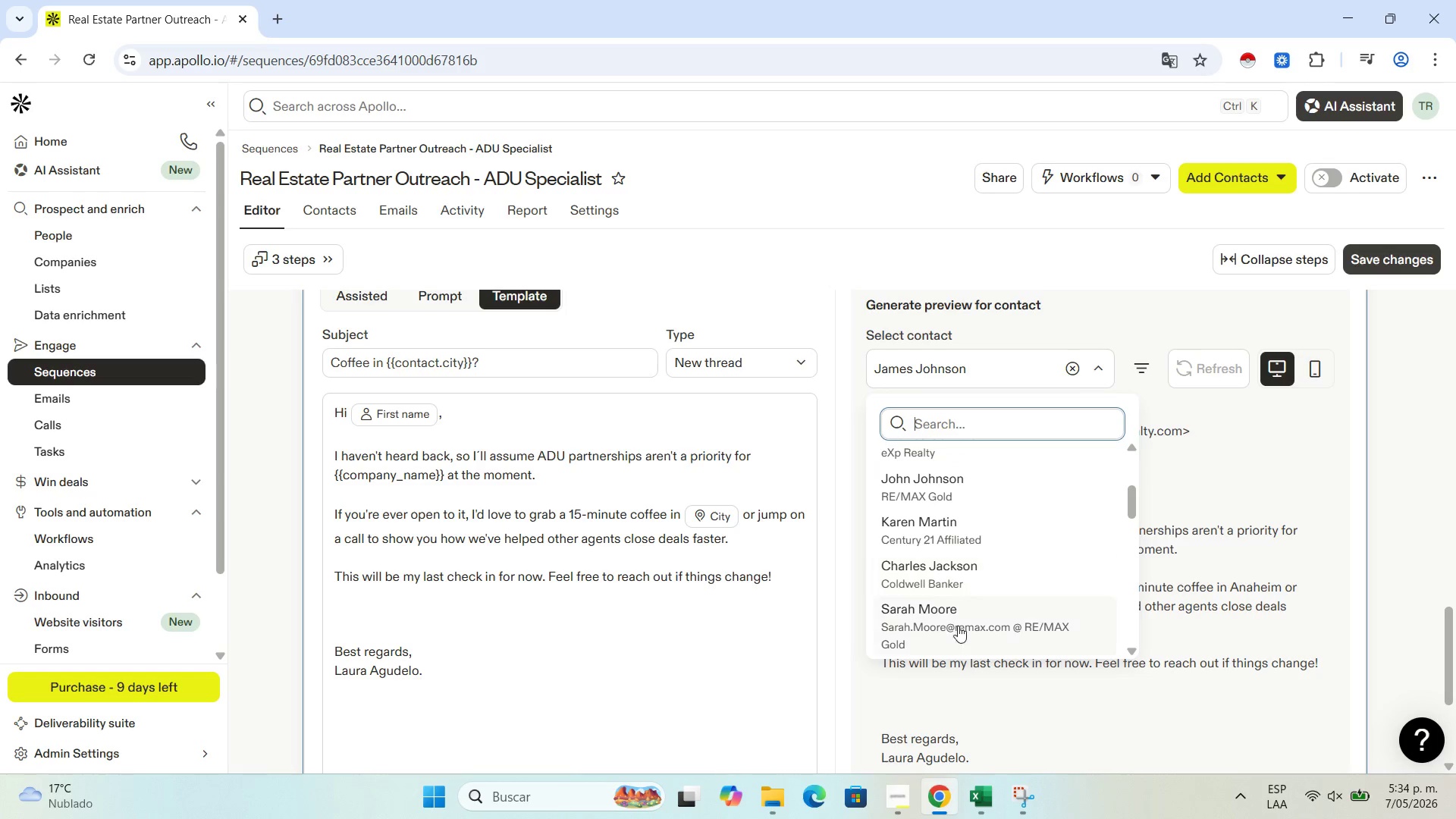 
left_click([955, 616])
 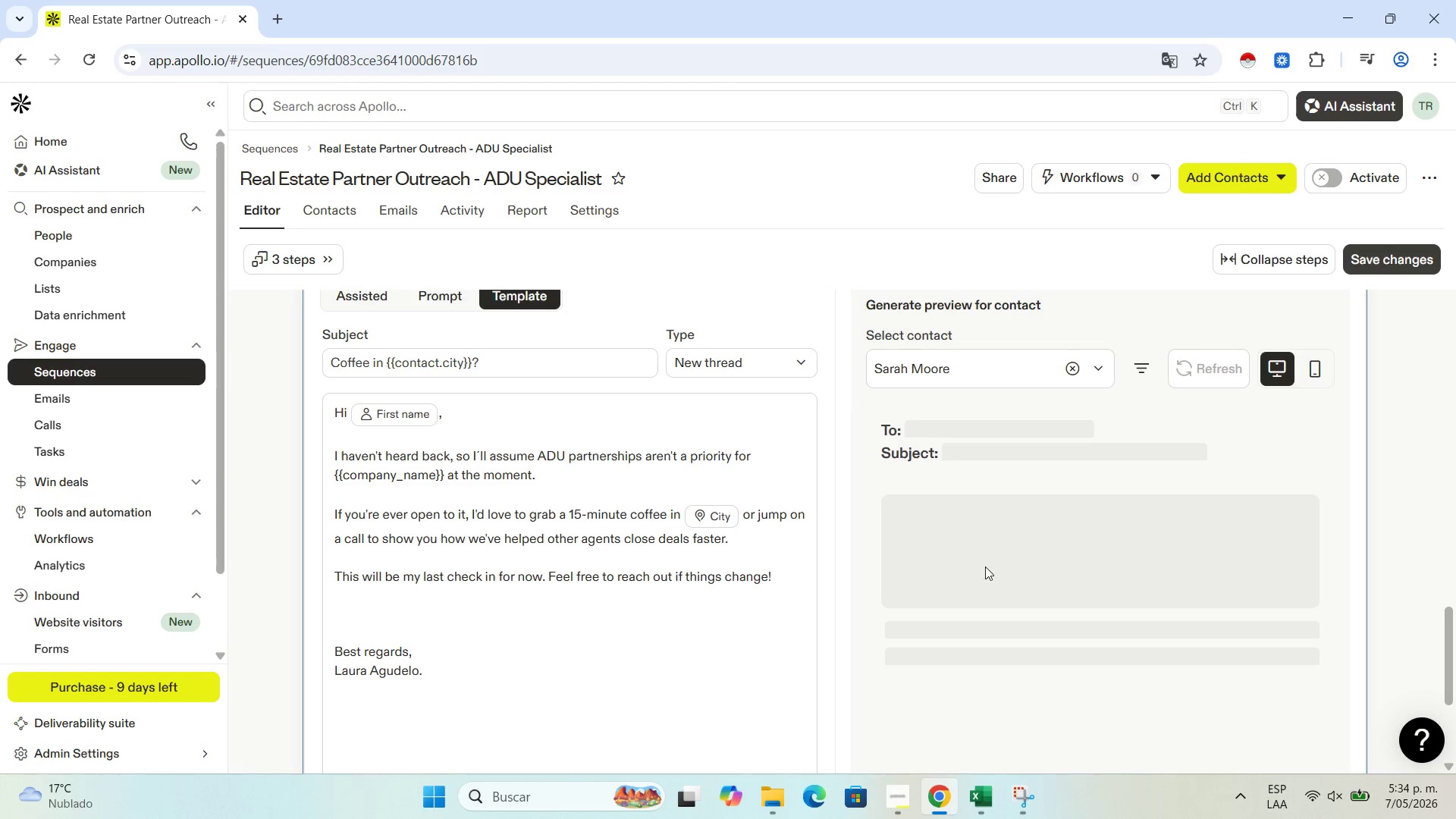 
mouse_move([1072, 449])
 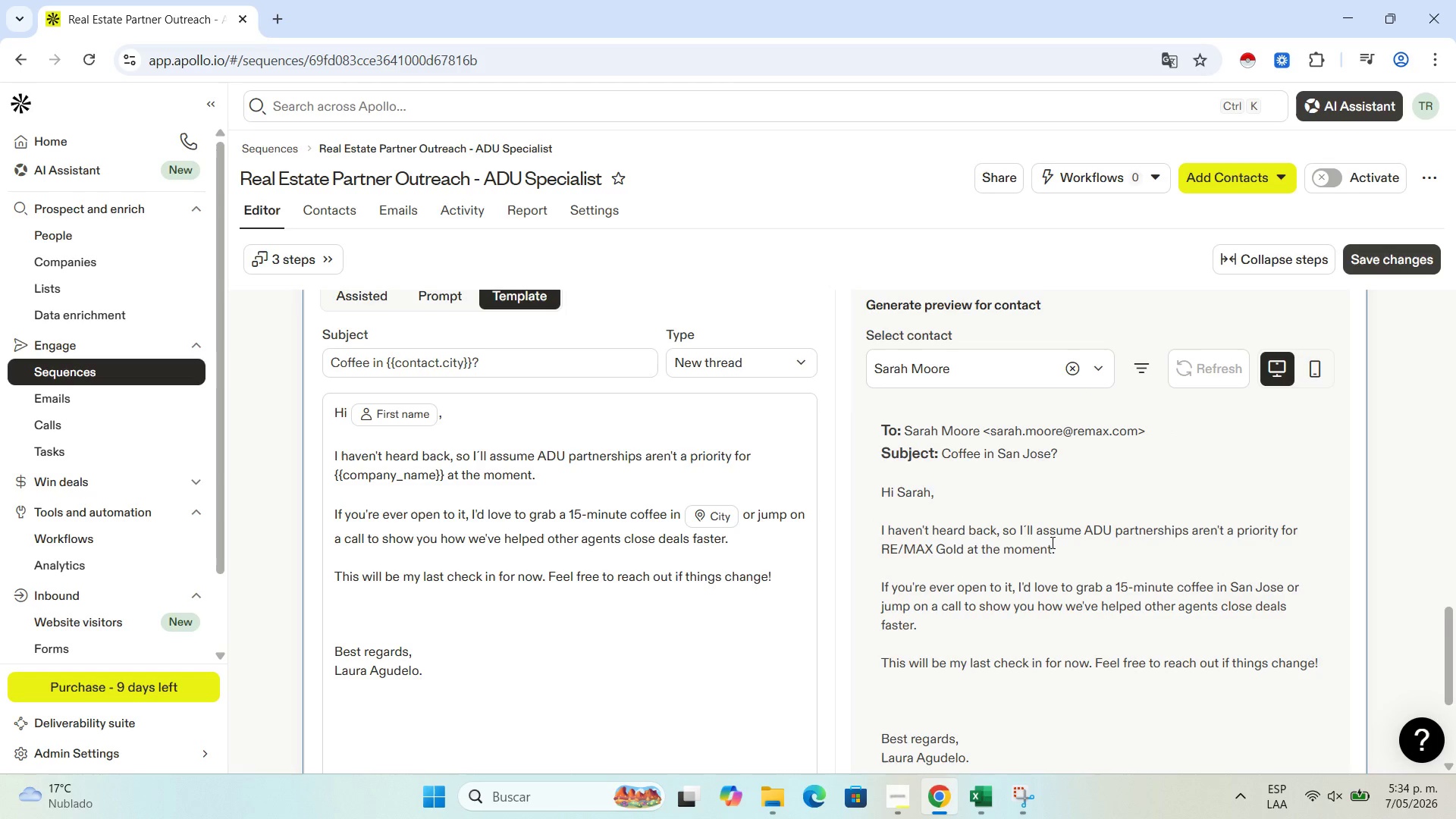 
scroll: coordinate [1051, 542], scroll_direction: down, amount: 1.0
 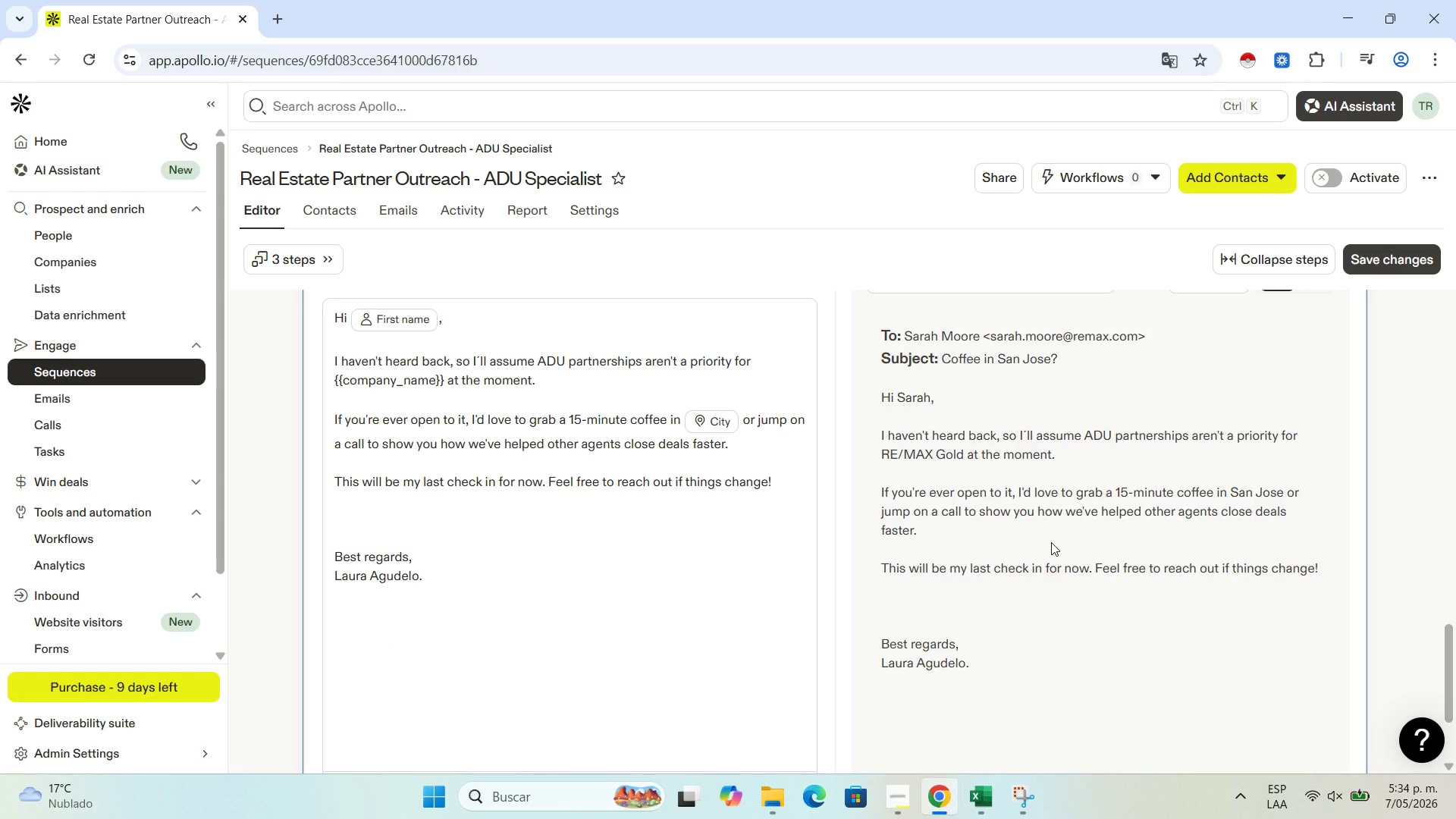 
scroll: coordinate [1051, 542], scroll_direction: up, amount: 1.0
 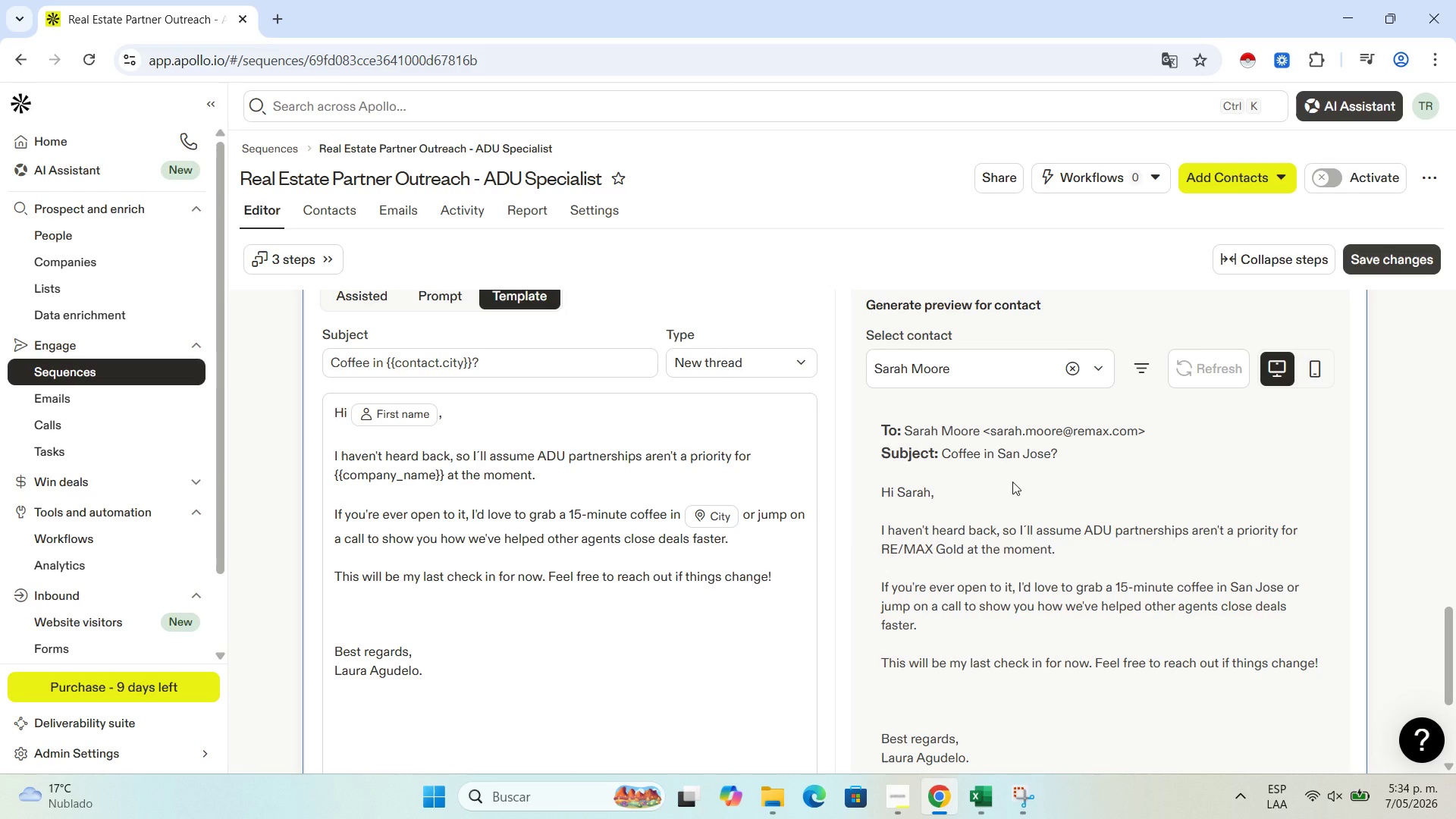 
wait(6.74)
 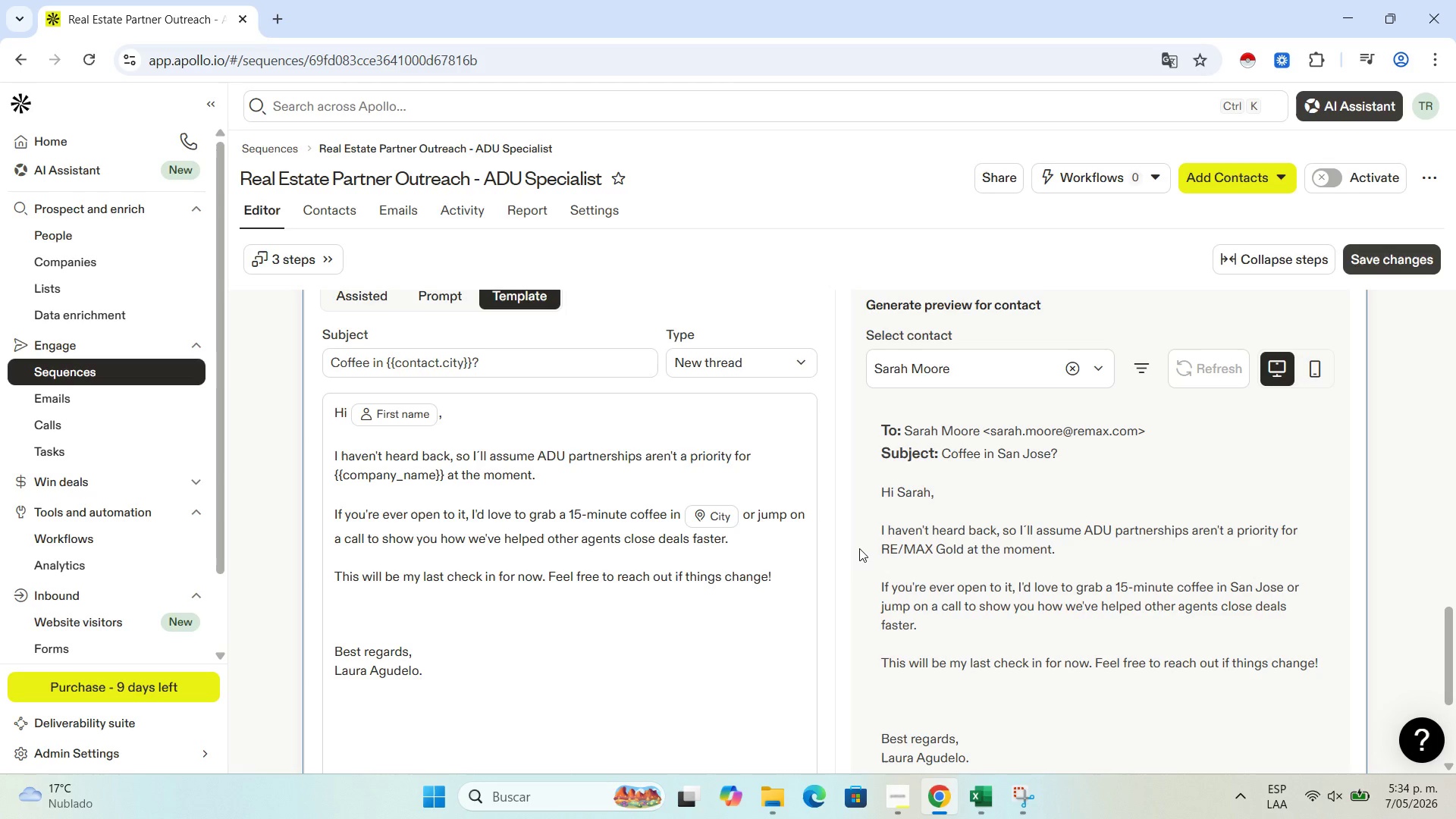 
scroll: coordinate [1169, 370], scroll_direction: up, amount: 24.0
 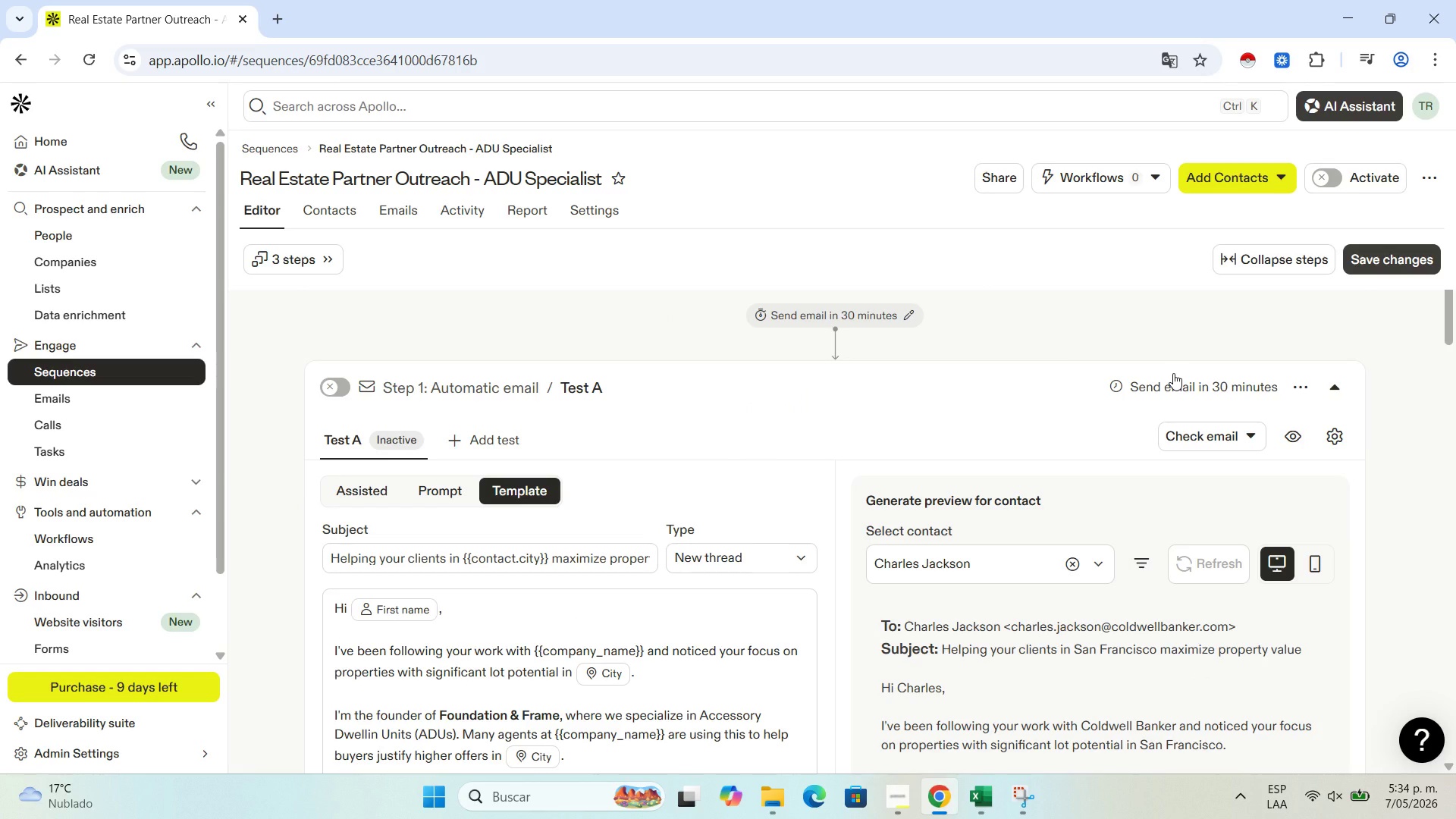 
key(Control+NumpadSubtract)
 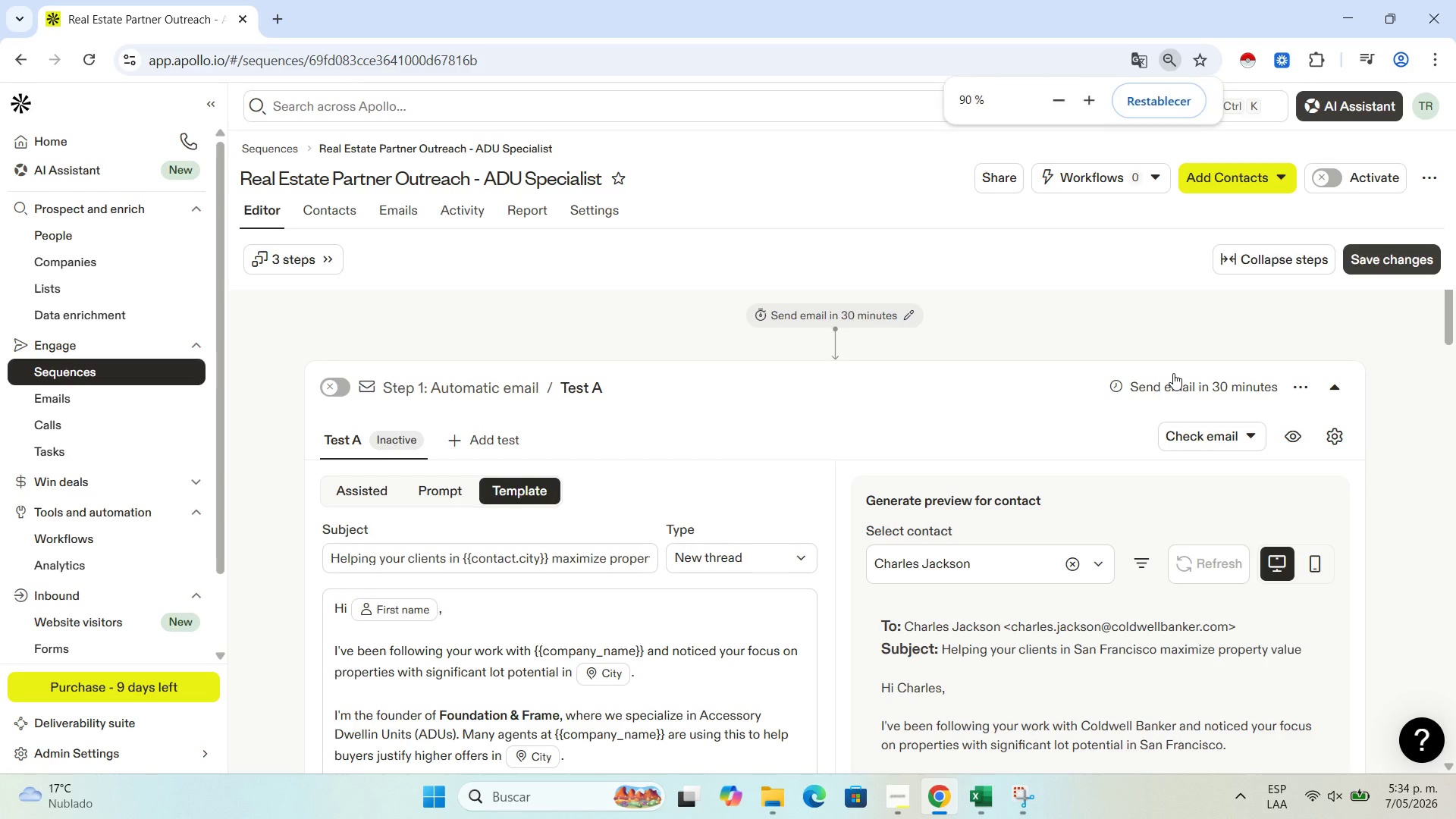 
key(Control+NumpadSubtract)
 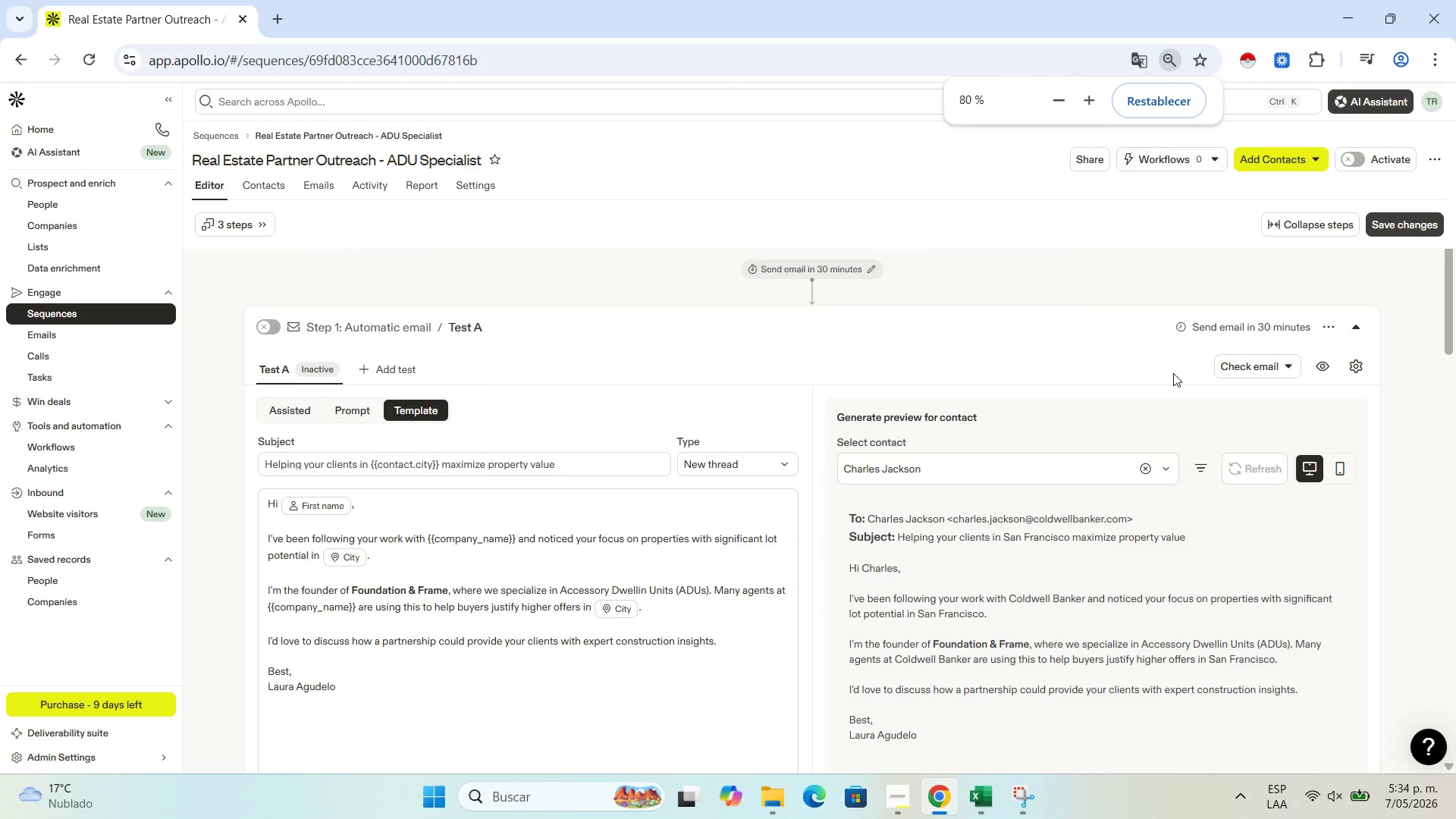 
key(Control+NumpadSubtract)
 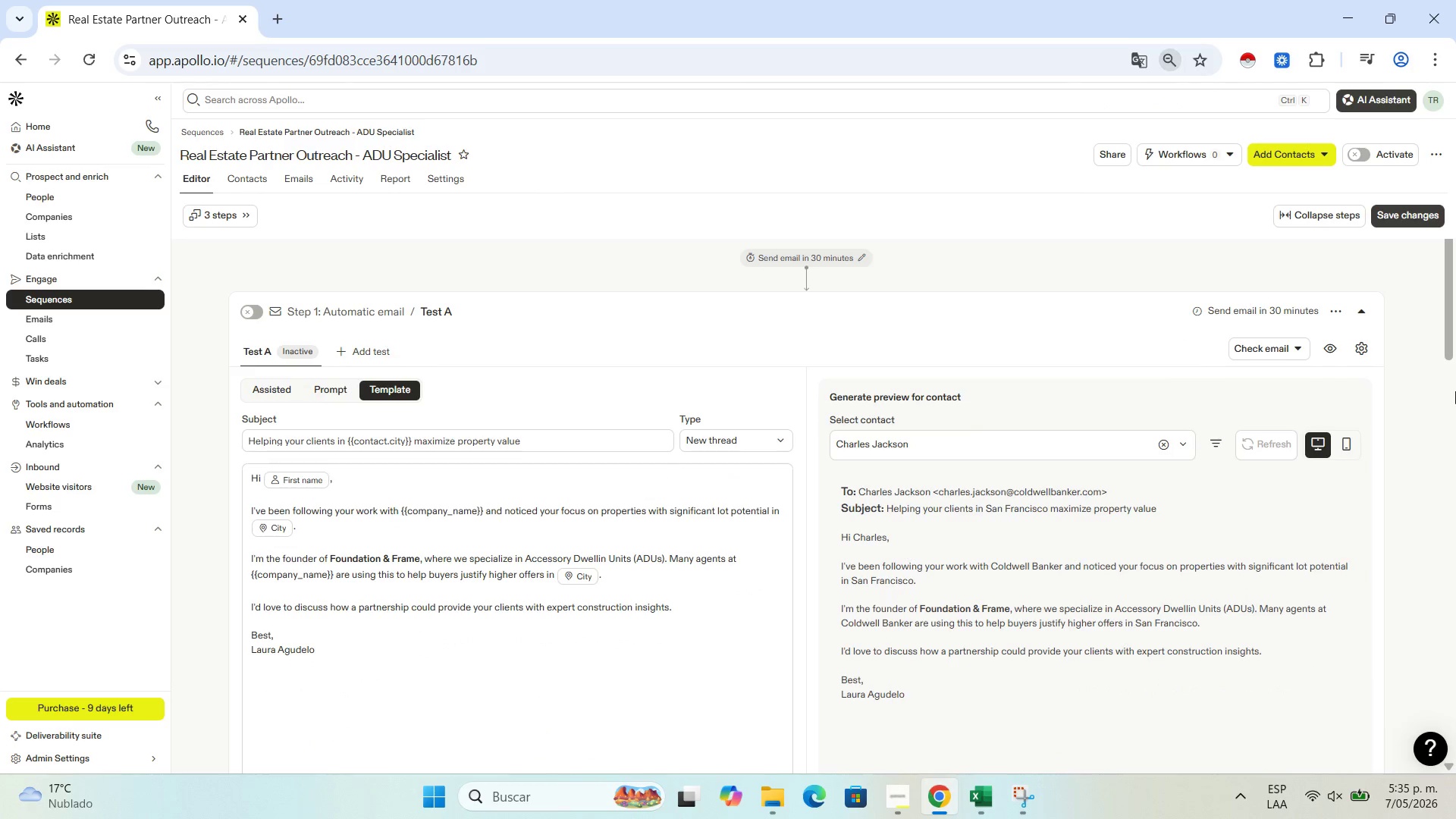 
left_click_drag(start_coordinate=[1454, 328], to_coordinate=[1454, 360])
 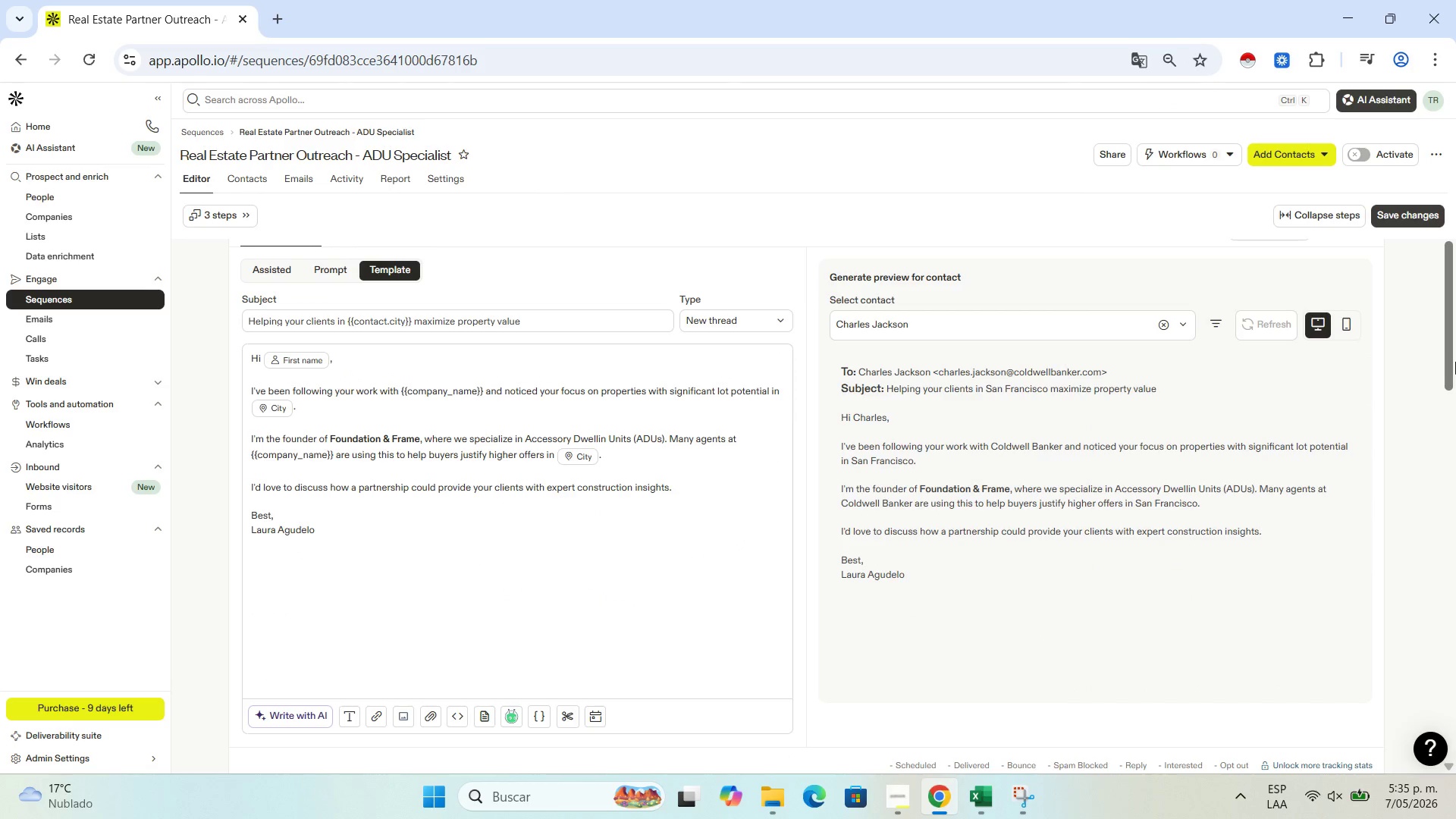 
key(Control+NumpadSubtract)
 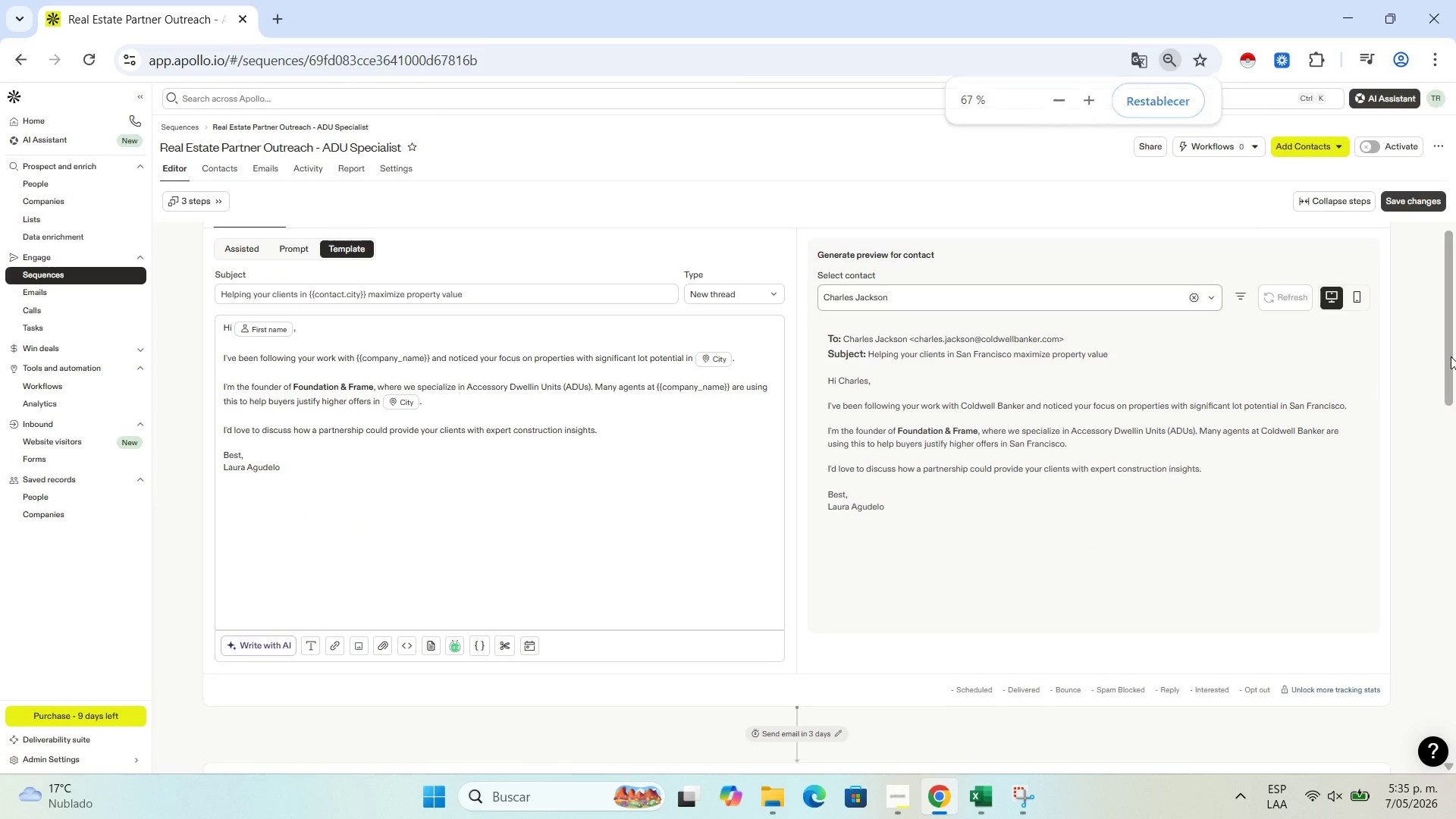 
left_click_drag(start_coordinate=[1455, 340], to_coordinate=[1455, 312])
 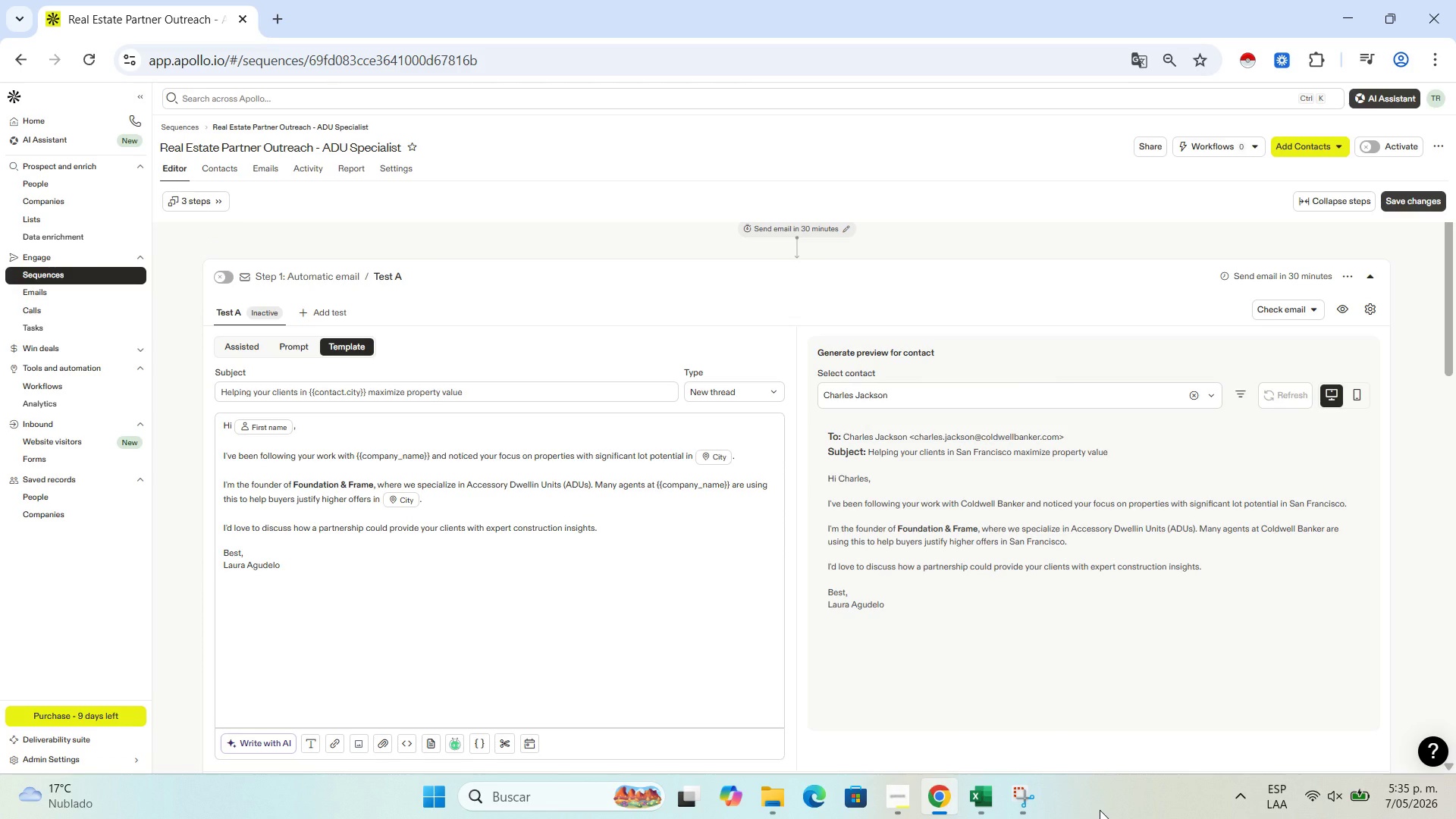 
wait(5.56)
 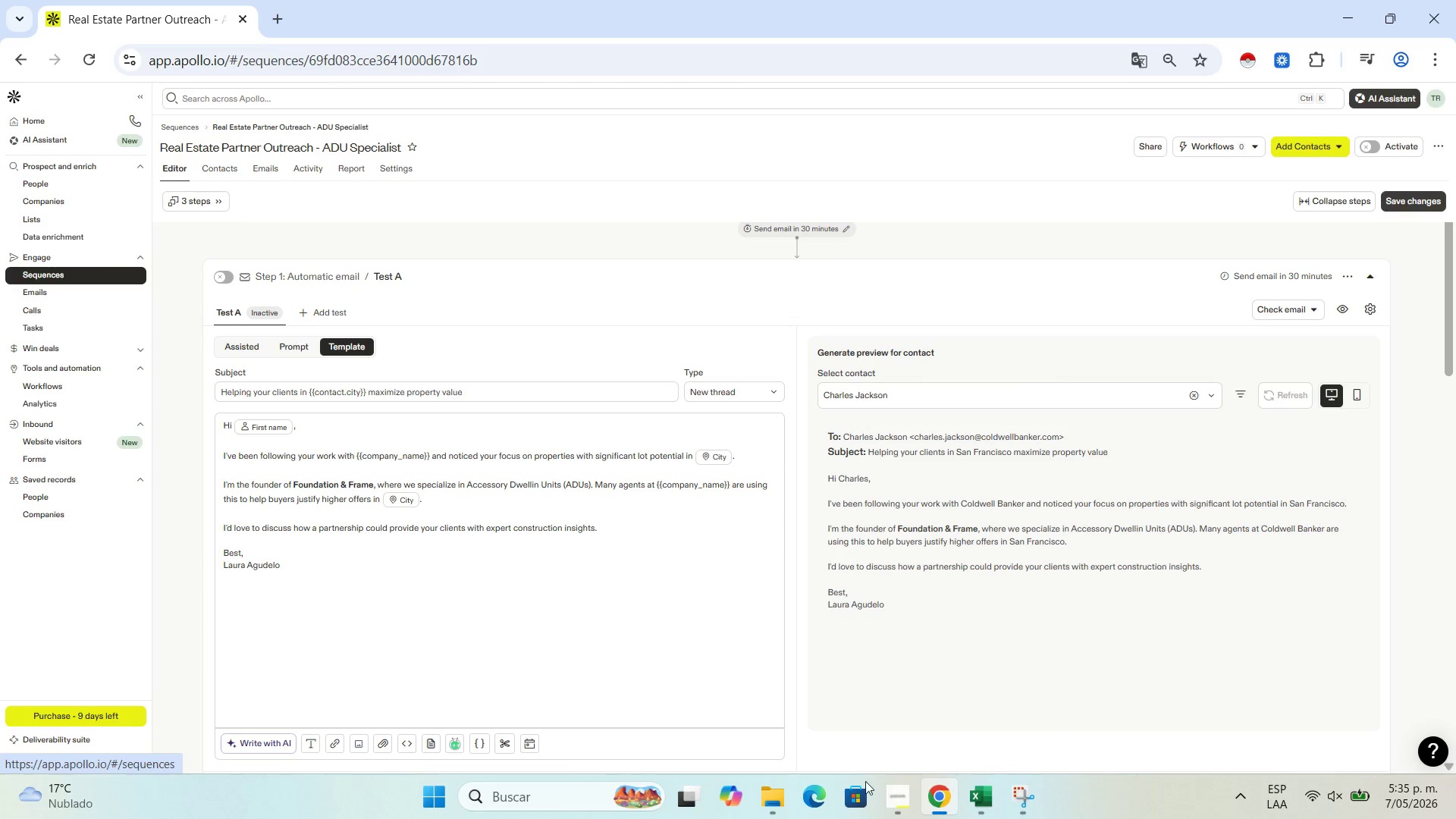 
left_click([899, 799])